 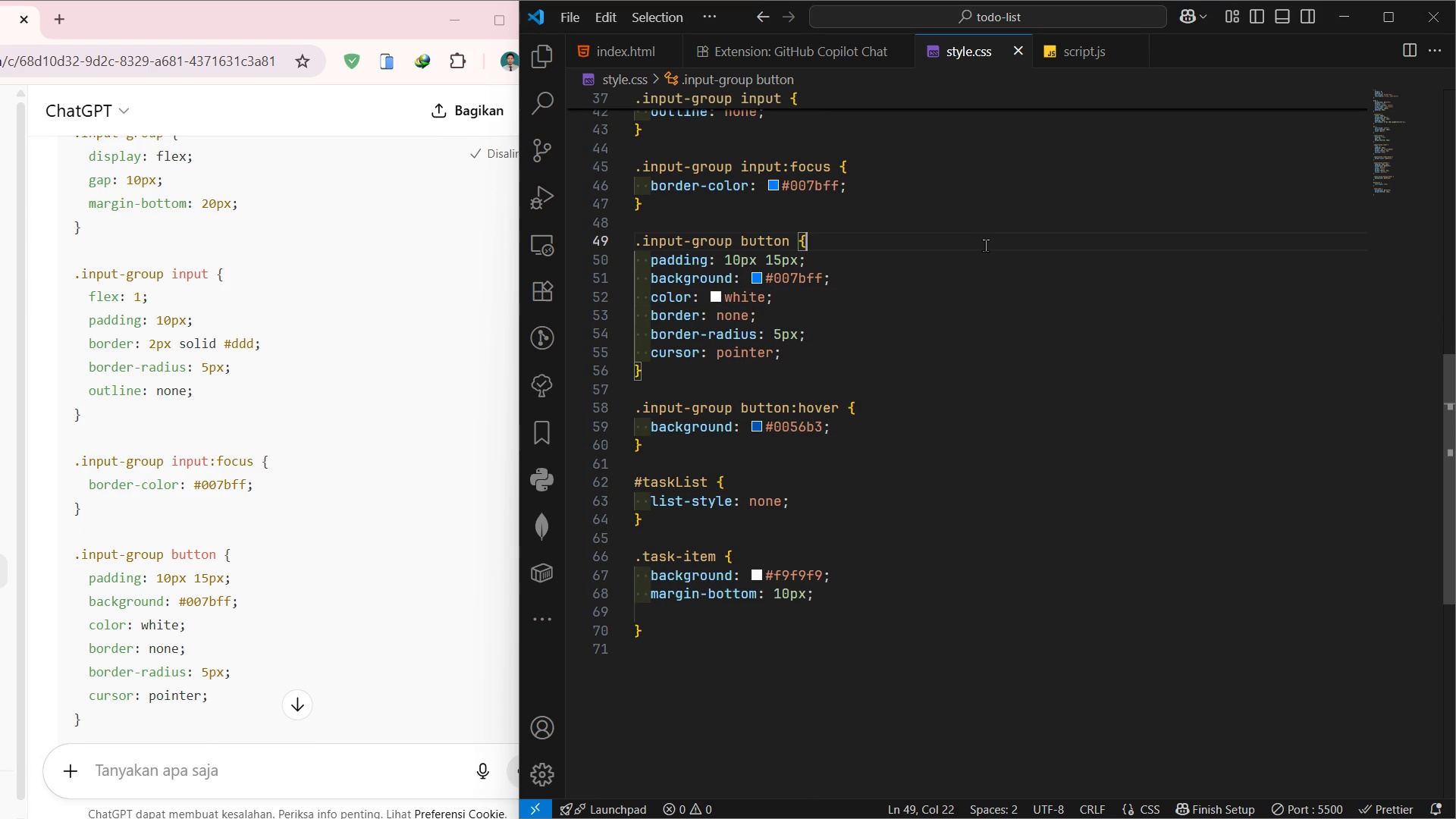 
key(Control+A)
 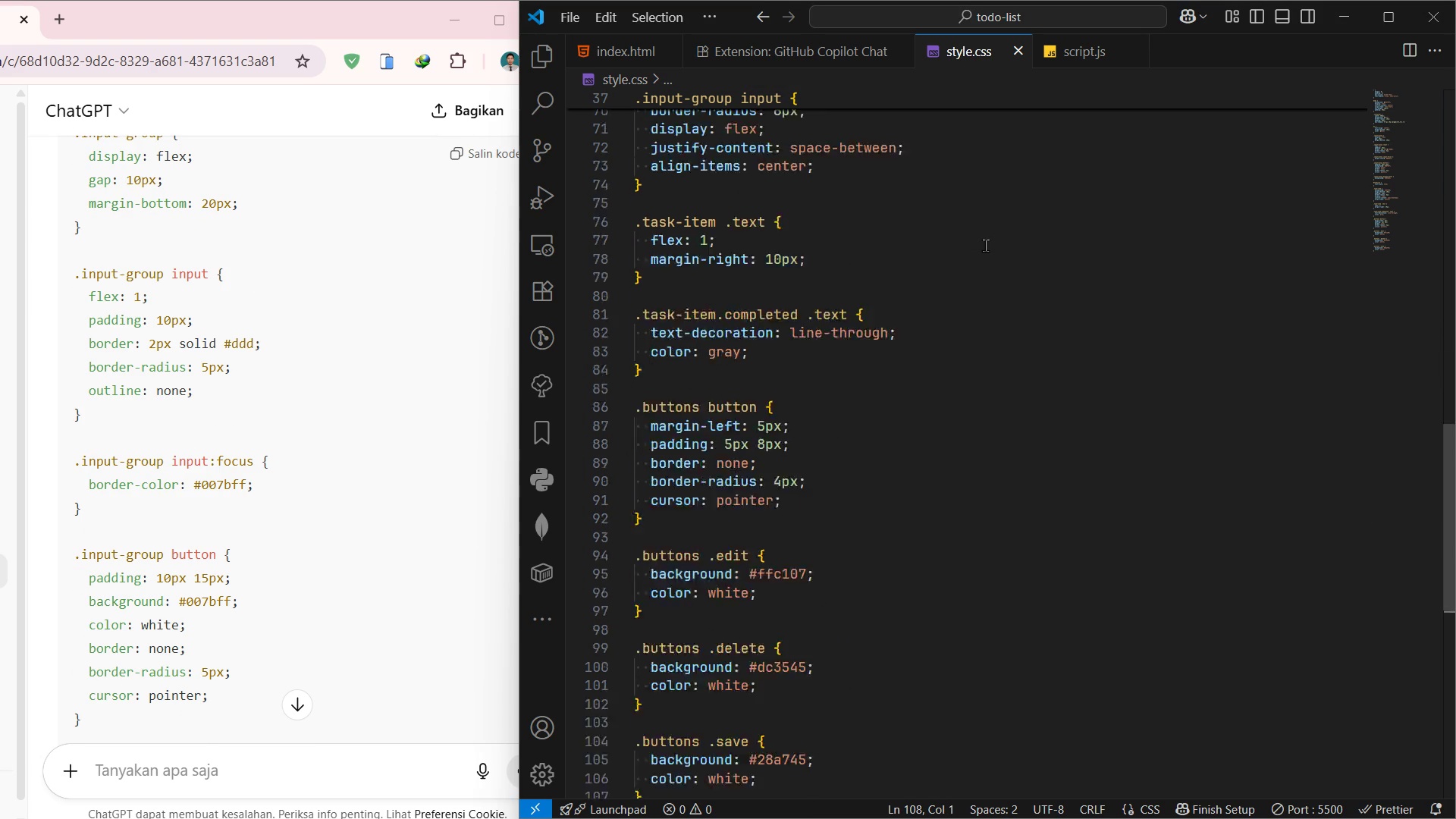 
key(Control+V)
 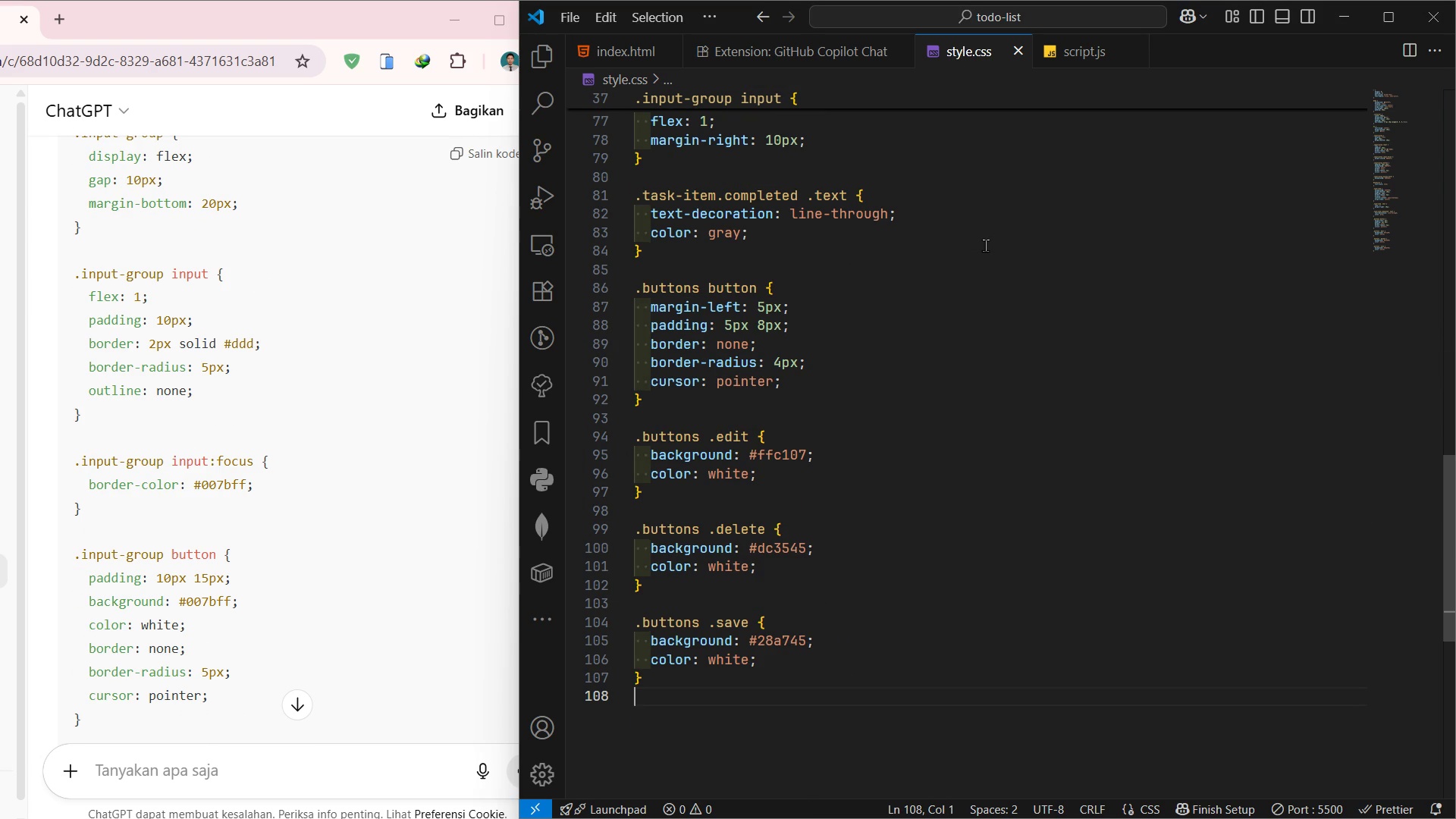 
key(Control+S)
 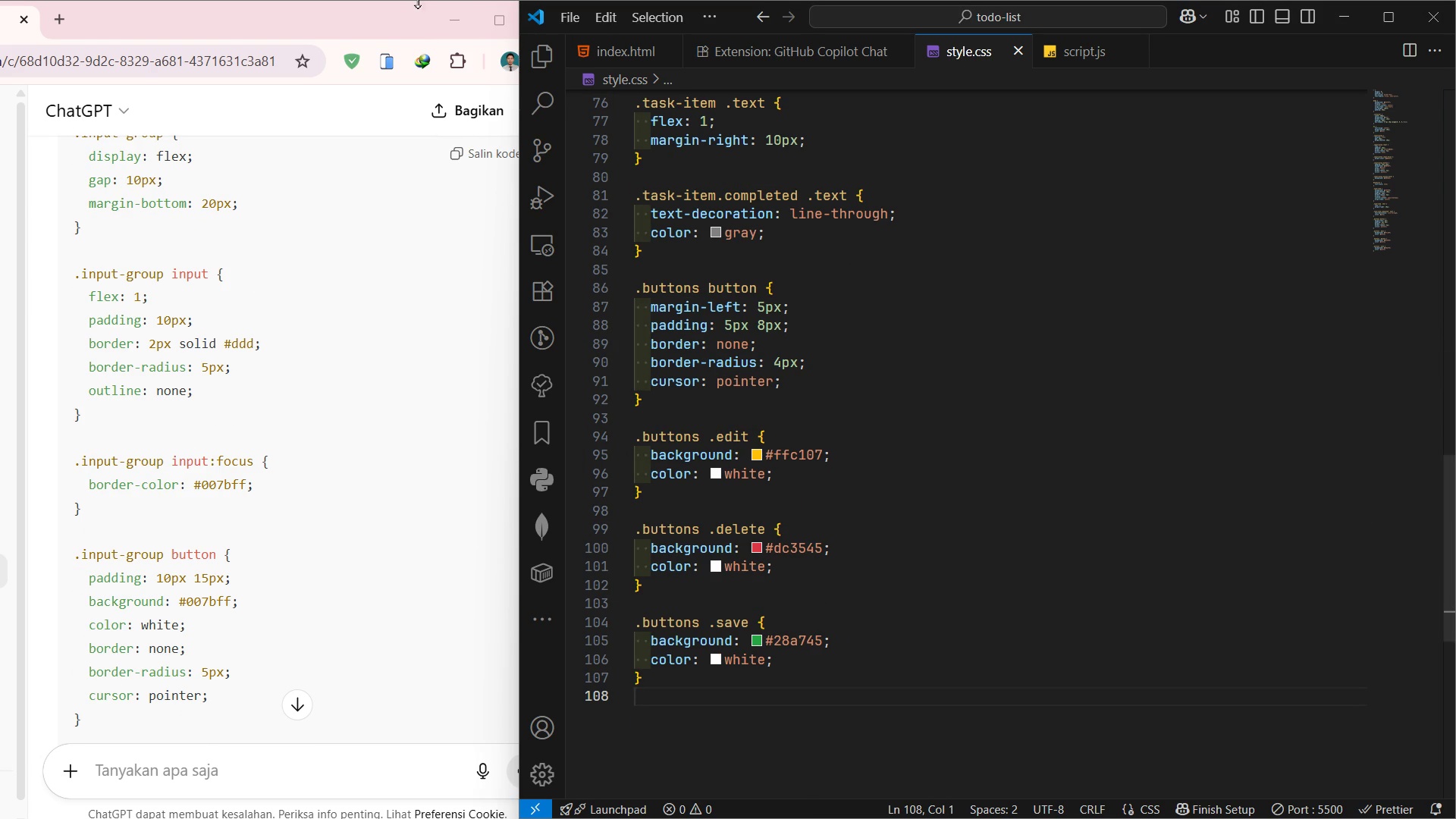 
left_click([455, 23])
 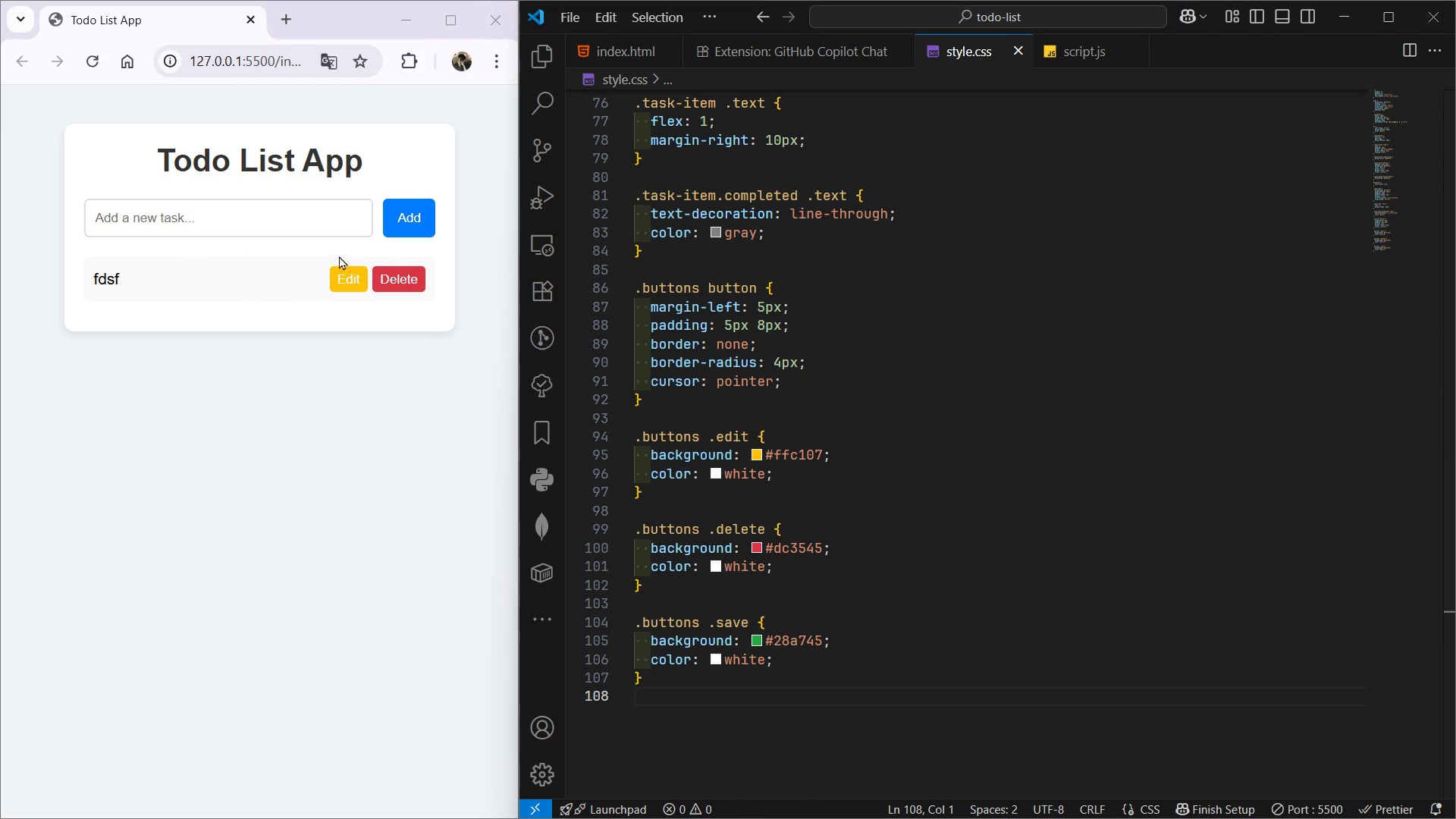 
left_click([256, 280])
 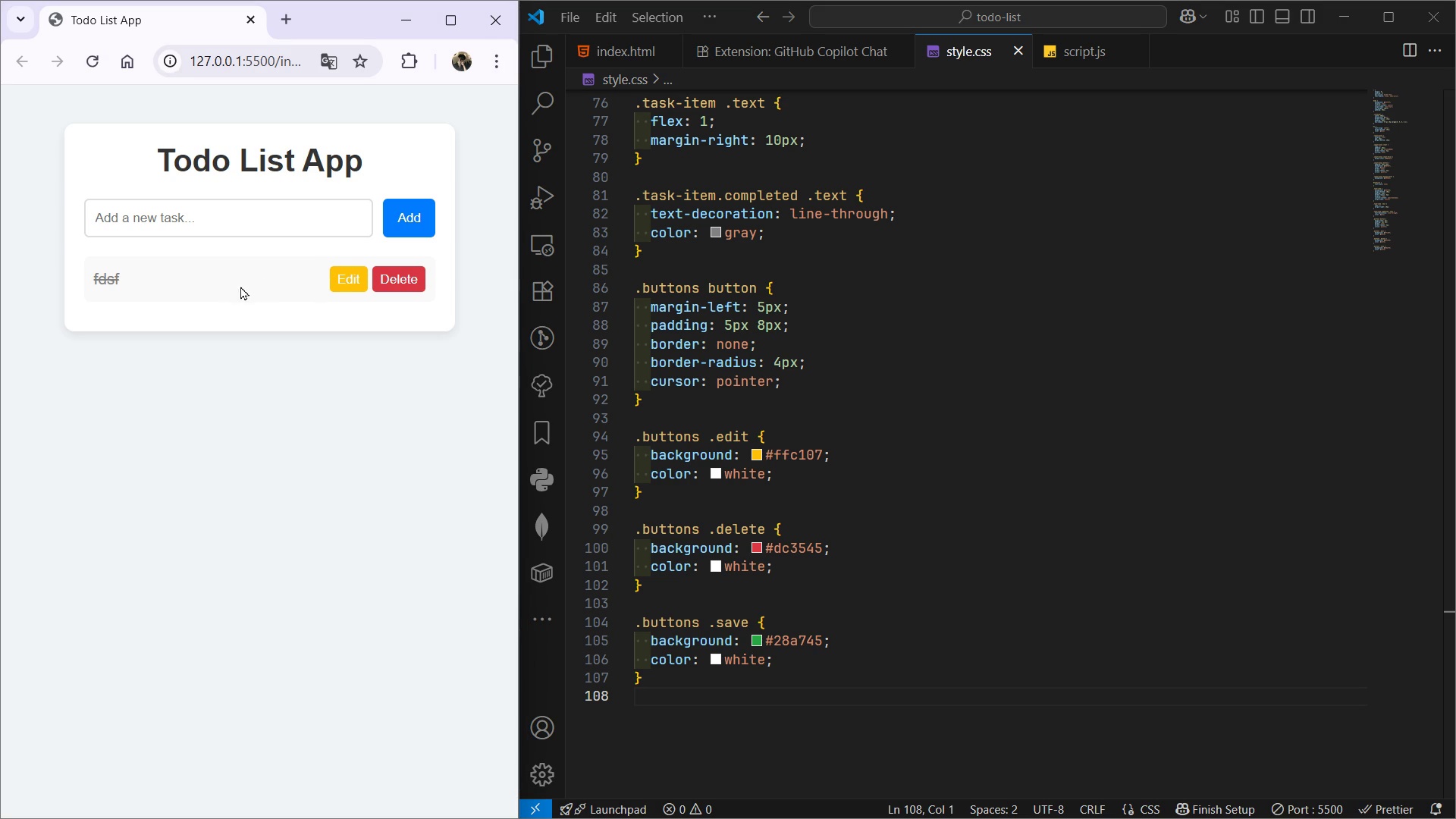 
left_click([239, 285])
 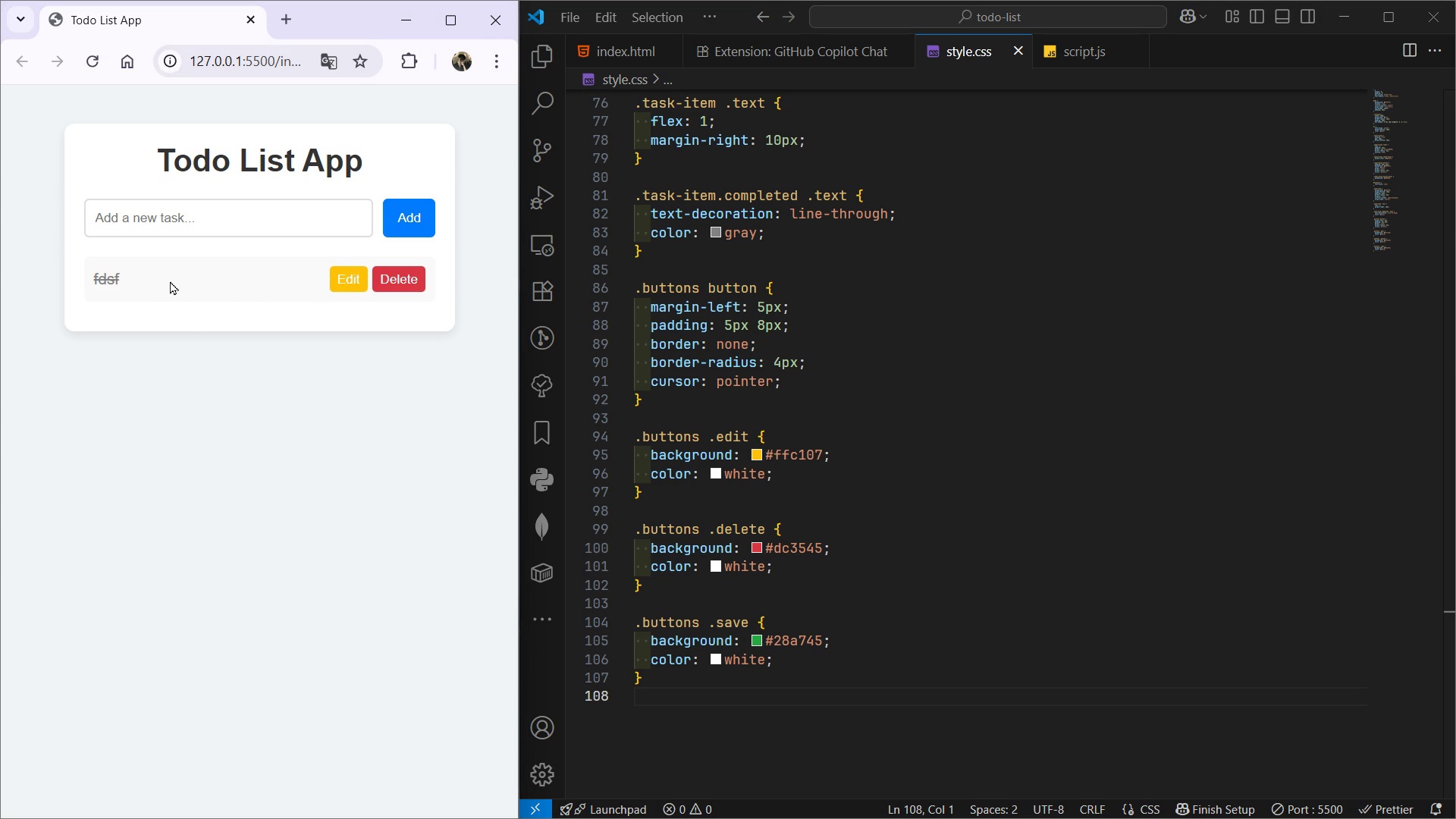 
left_click([170, 281])
 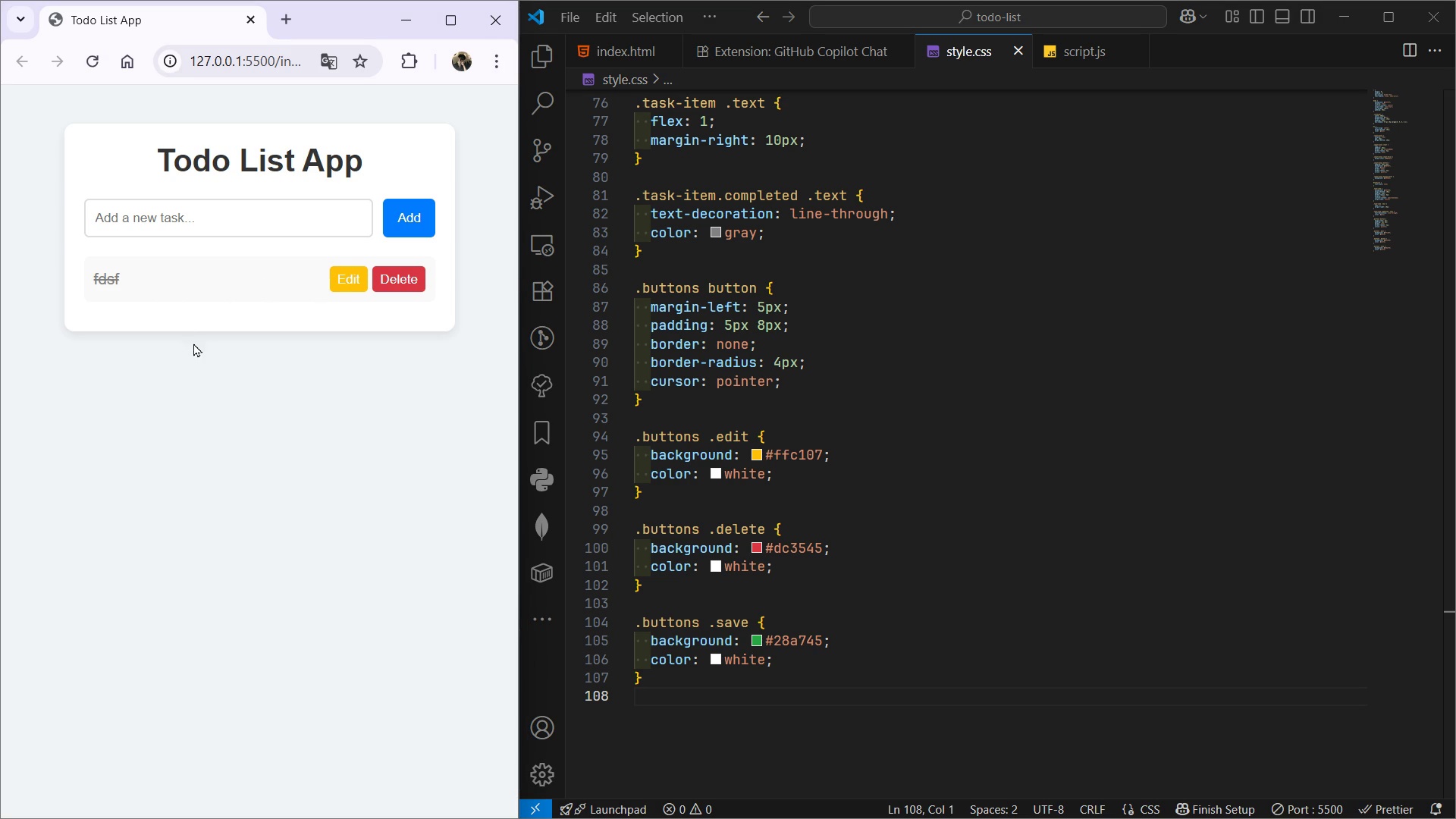 
left_click([193, 343])
 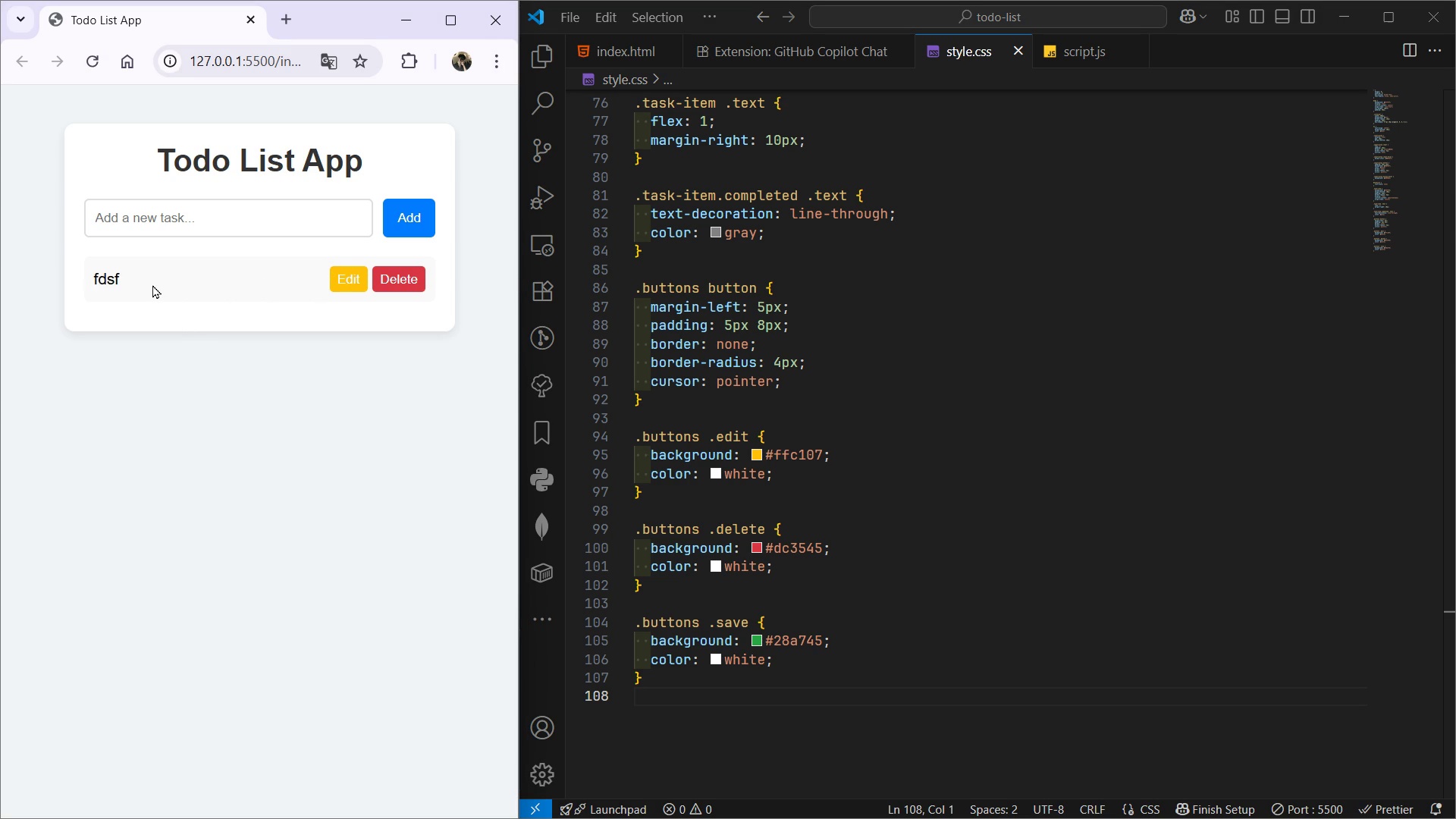 
double_click([152, 284])
 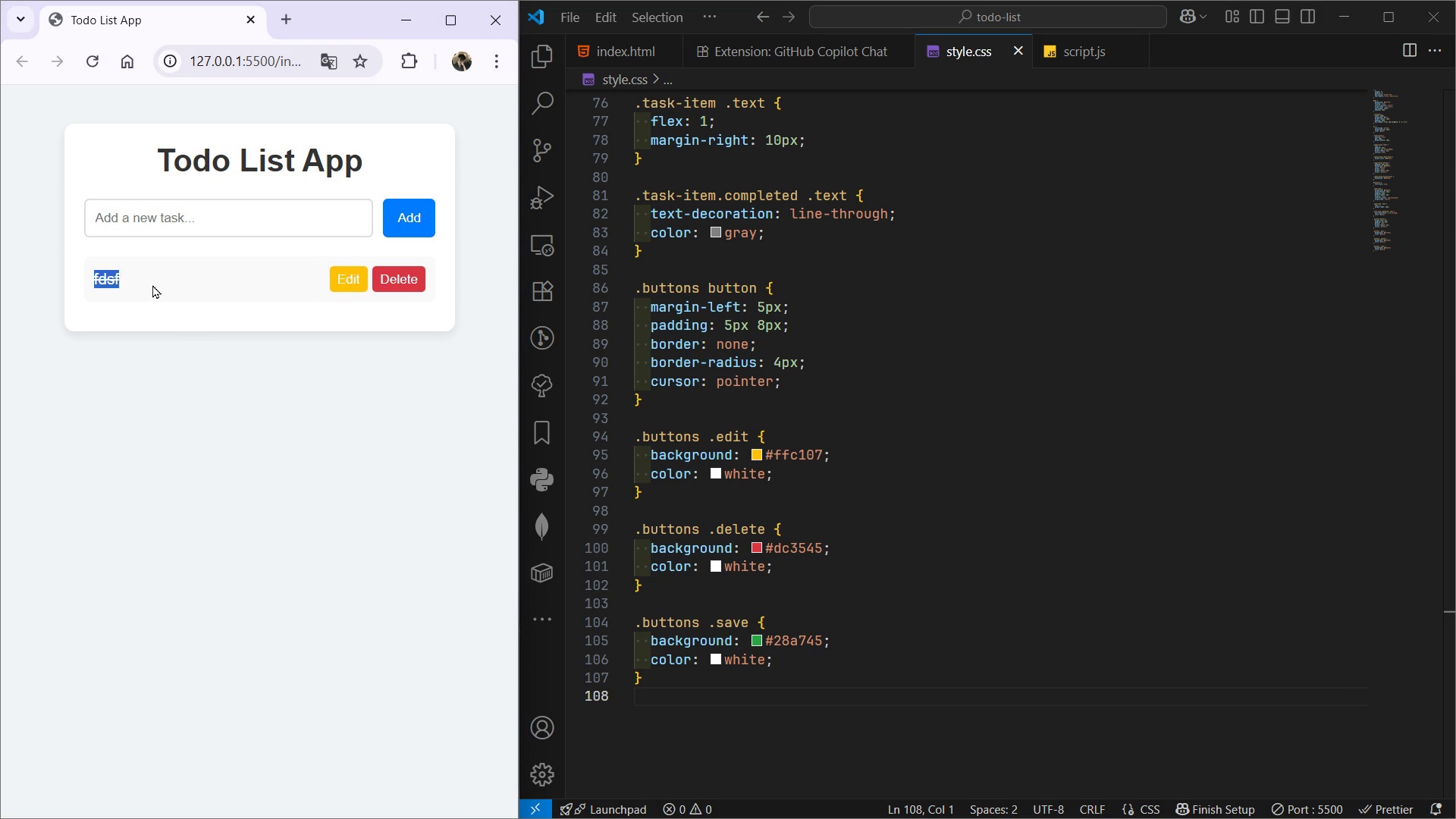 
triple_click([152, 284])
 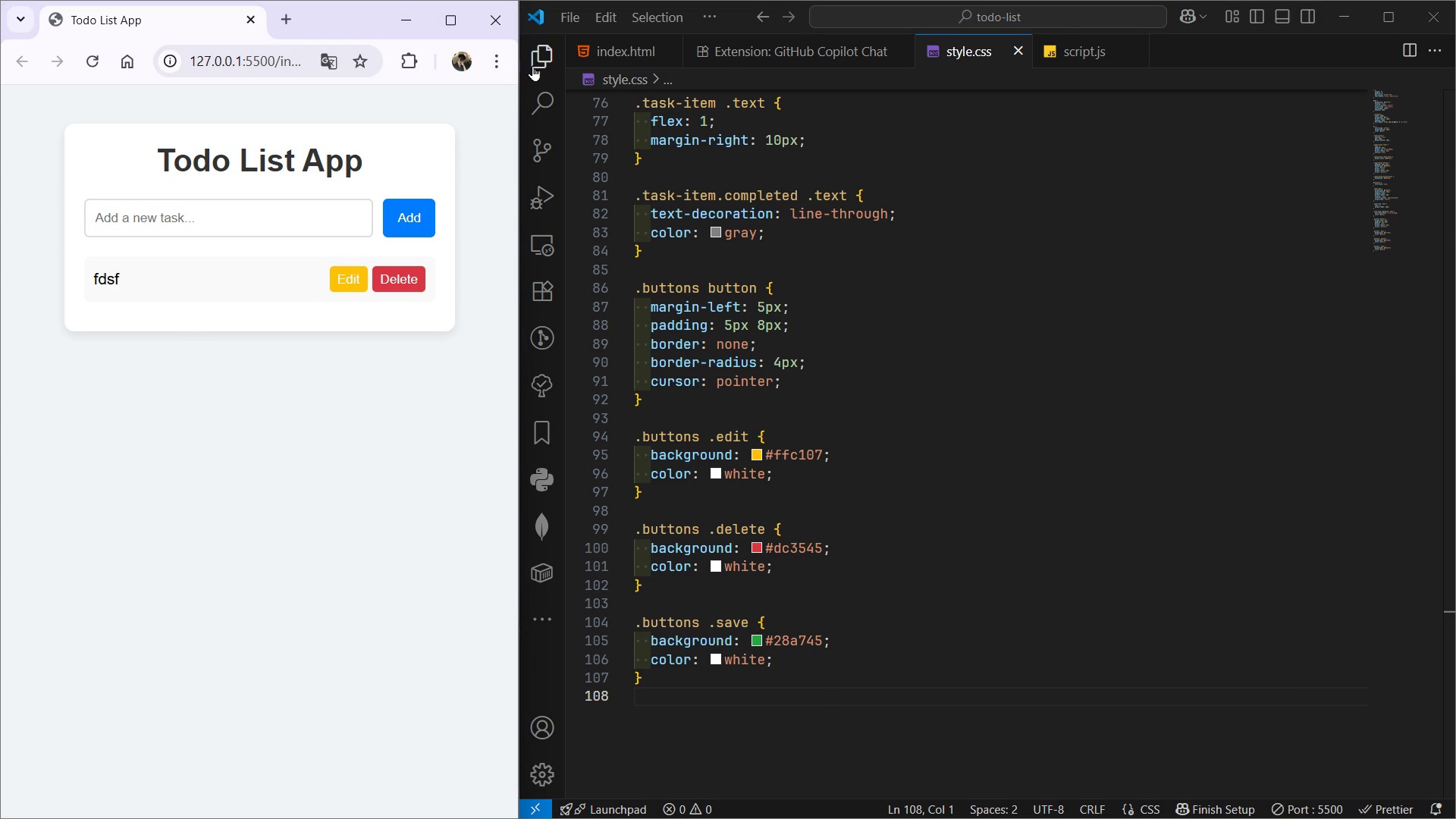 
left_click([535, 64])
 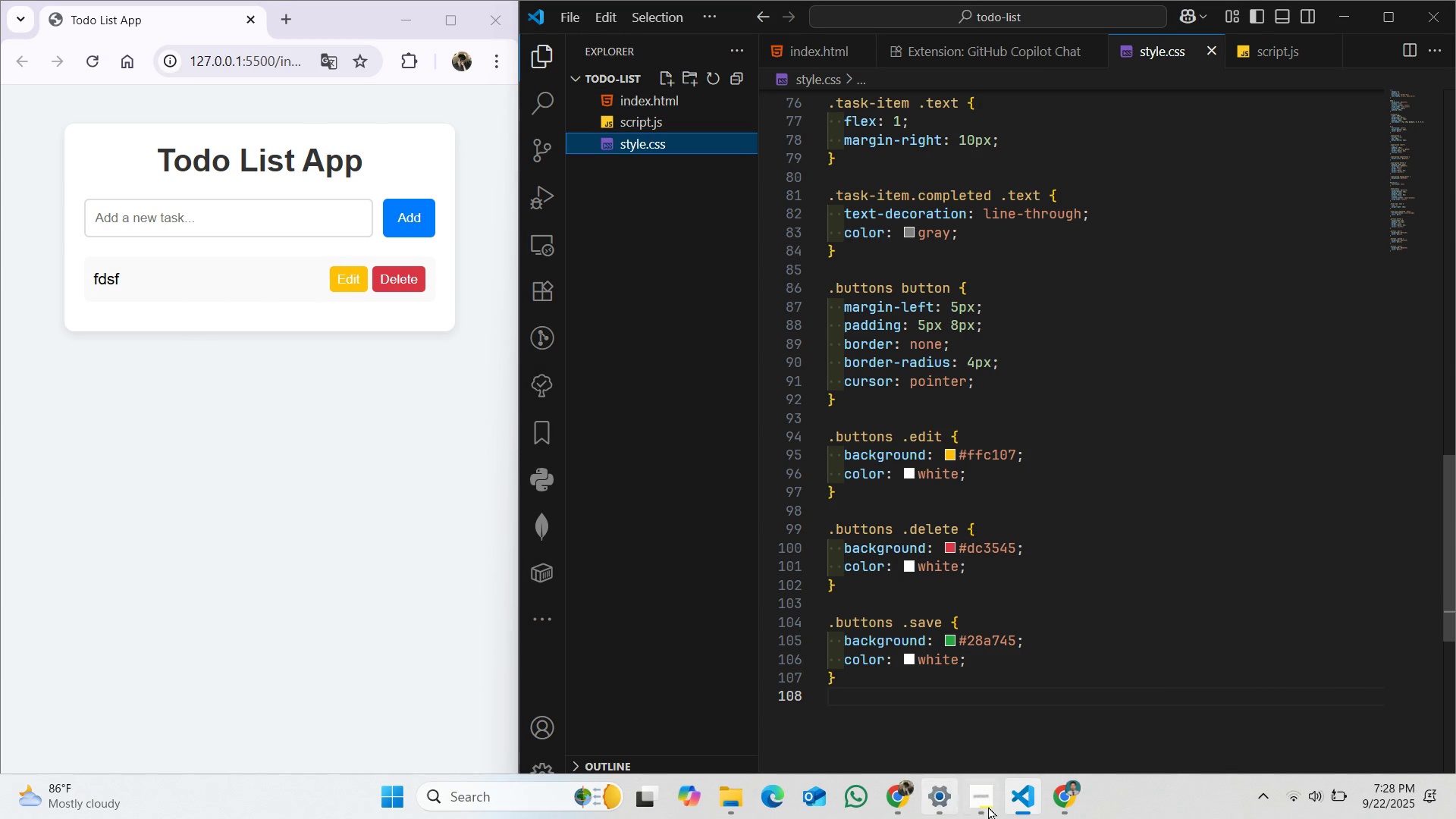 
left_click([1056, 800])